 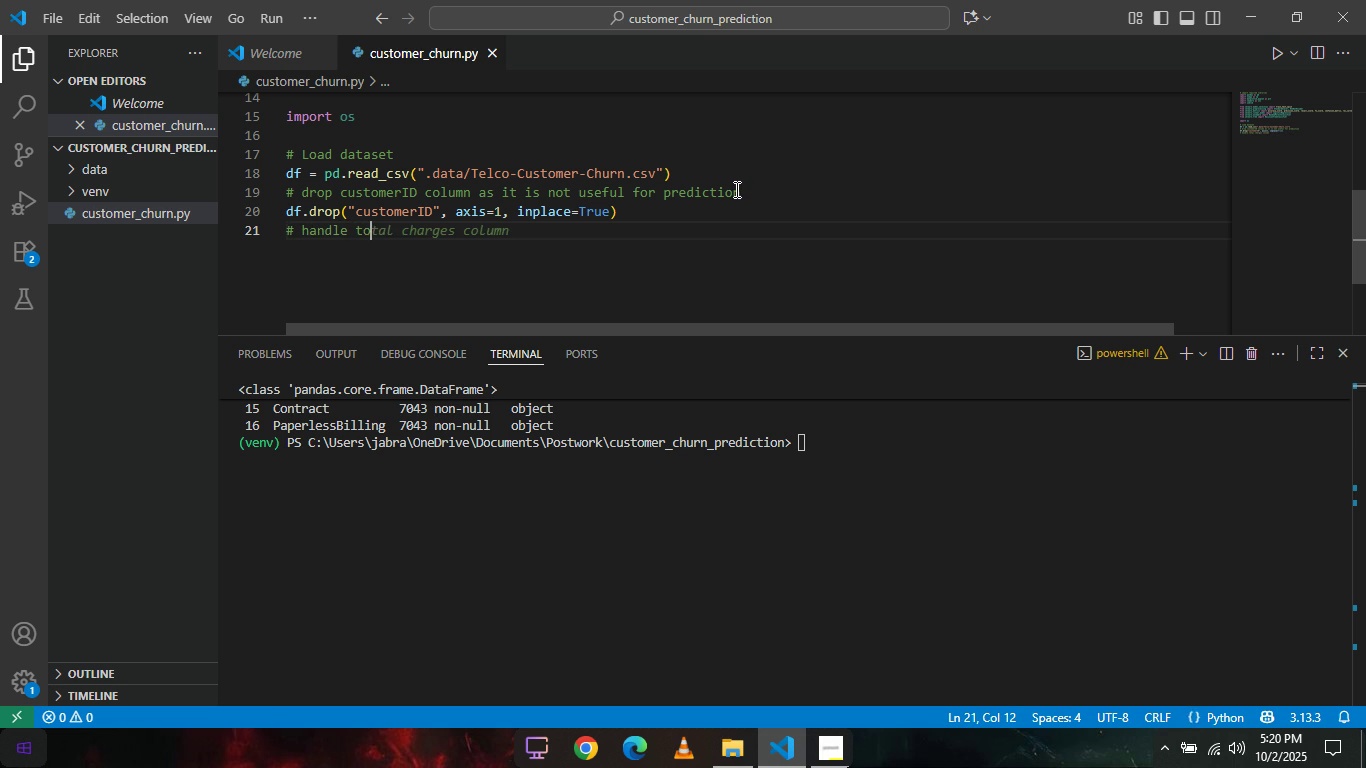 
key(Backspace)
key(Backspace)
key(Backspace)
type(n)
key(Backspace)
key(Backspace)
key(Backspace)
key(Backspace)
key(Backspace)
key(Backspace)
key(Backspace)
key(Backspace)
key(Backspace)
type(df,head()
 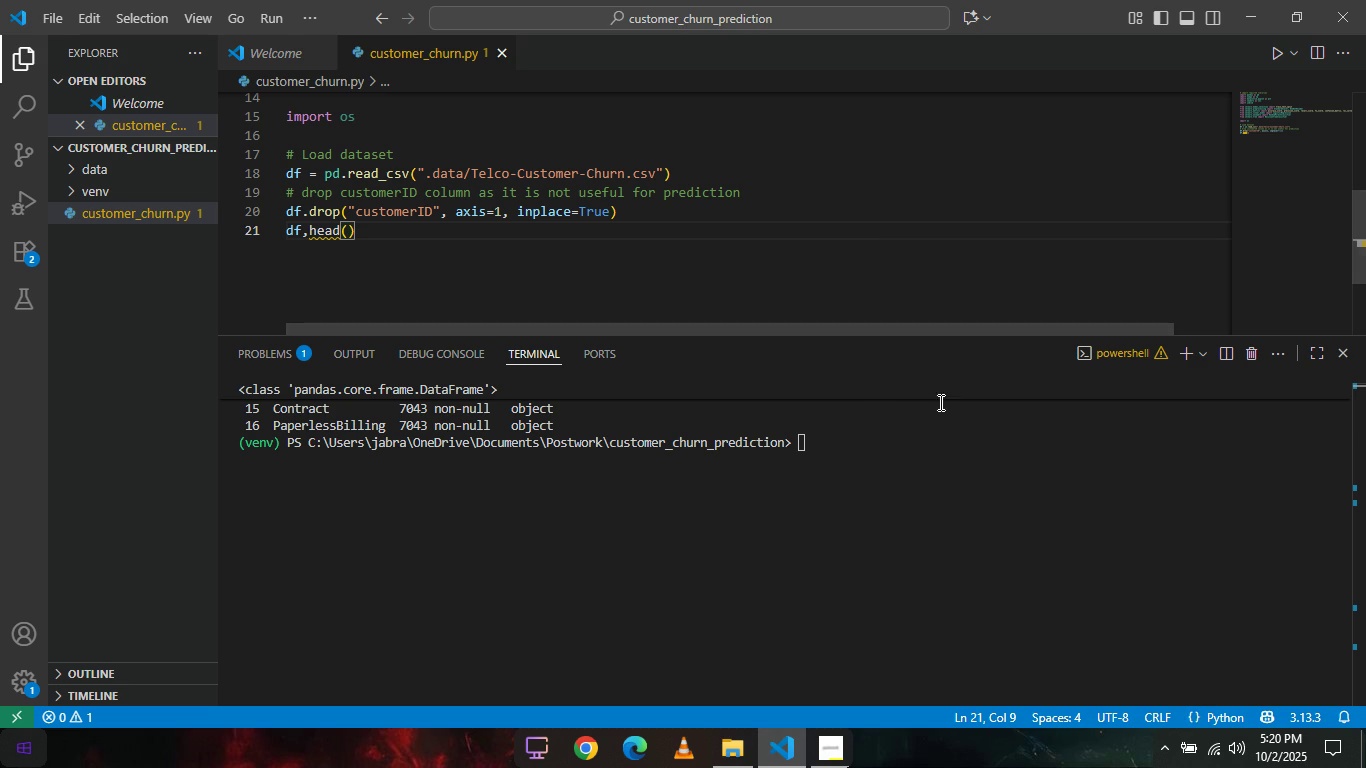 
left_click([870, 443])
 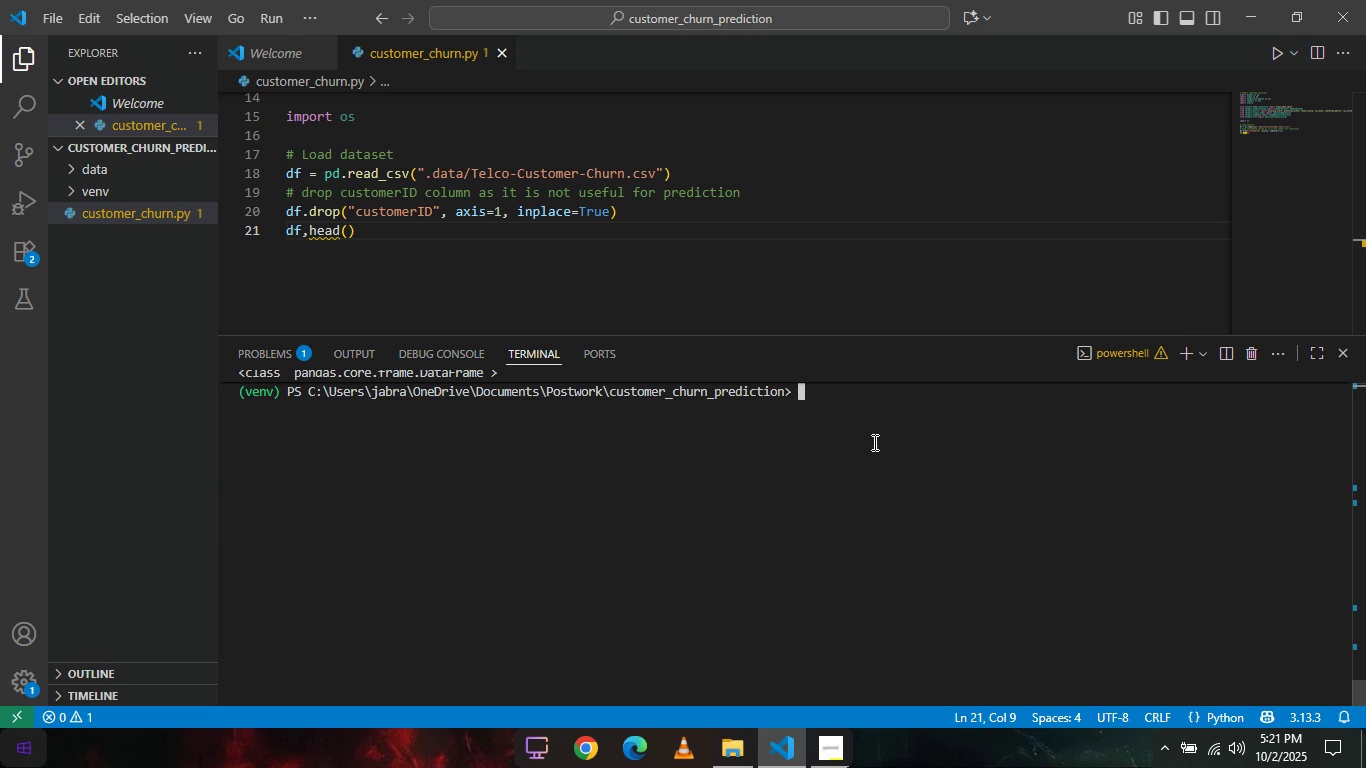 
type(pyty)
key(Backspace)
type(hon )
 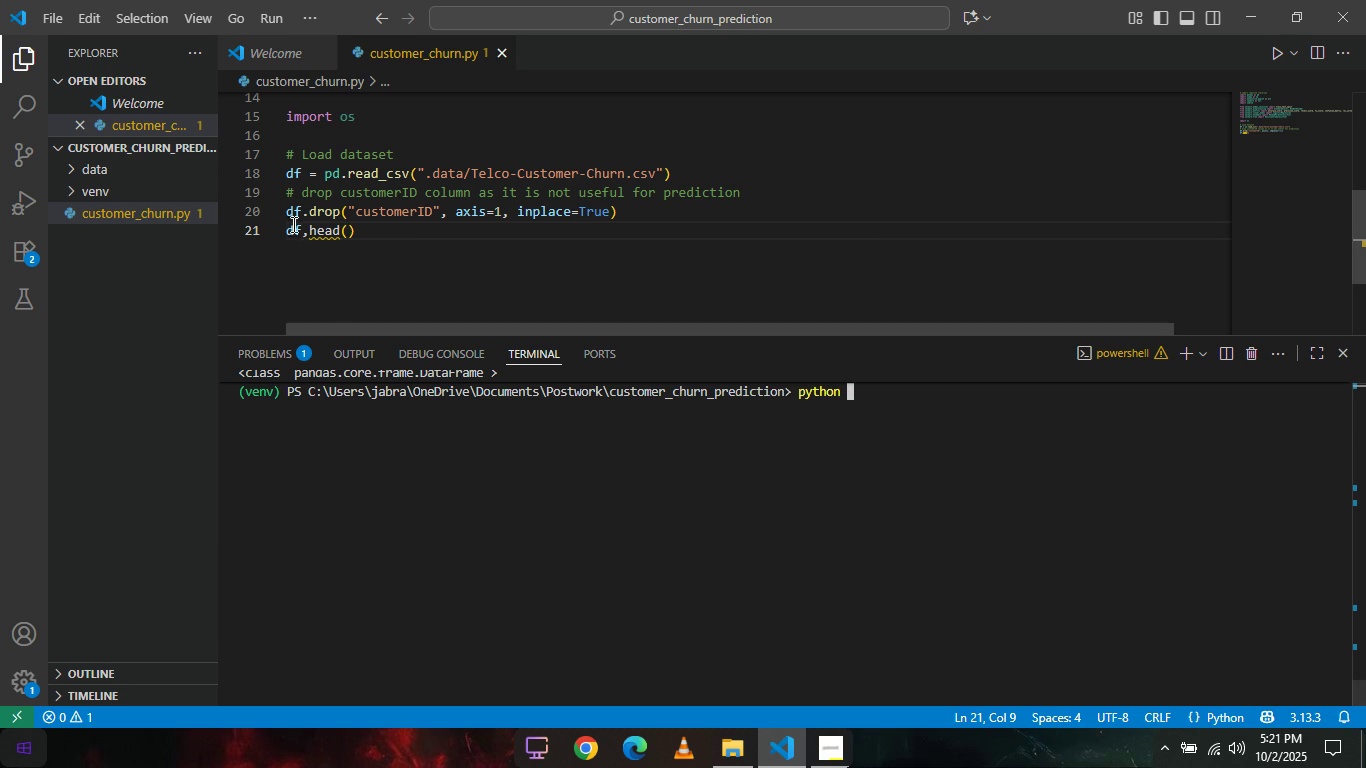 
left_click([312, 225])
 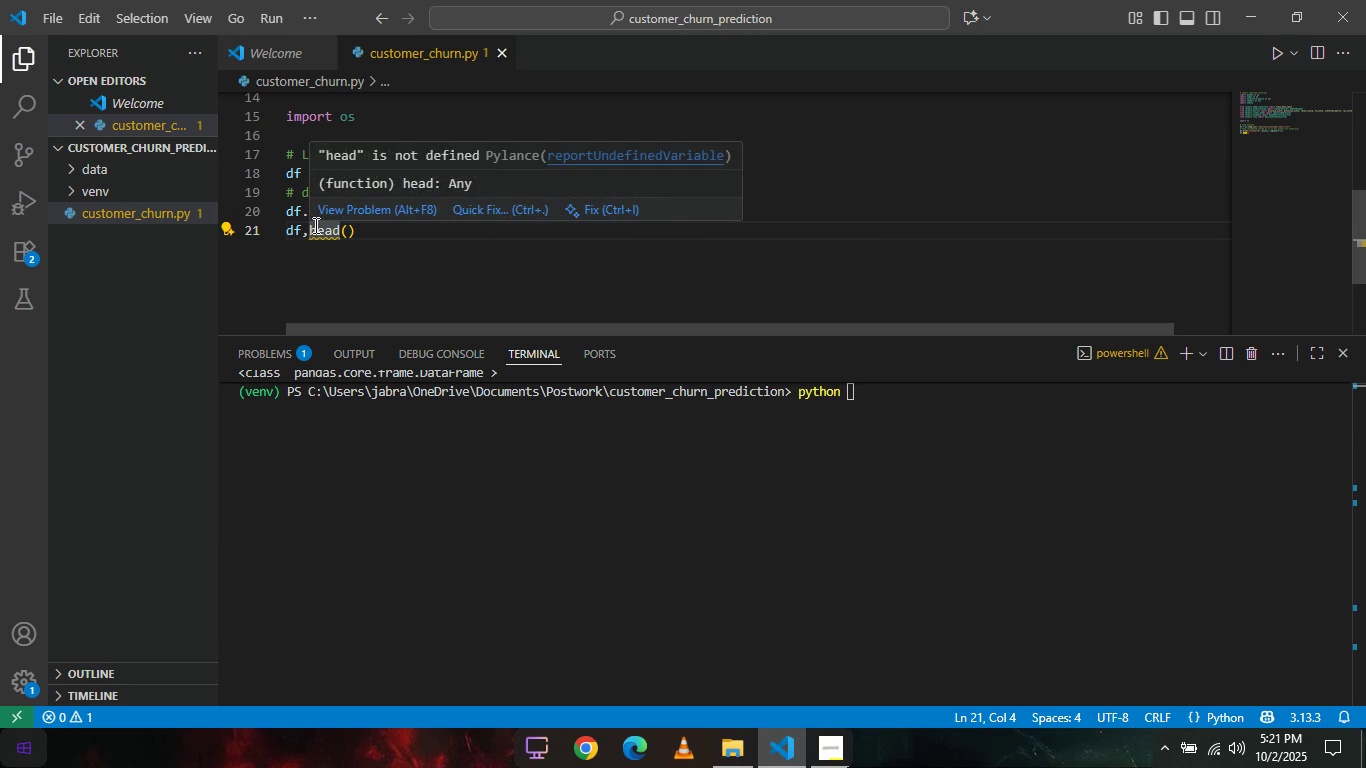 
key(Backspace)
 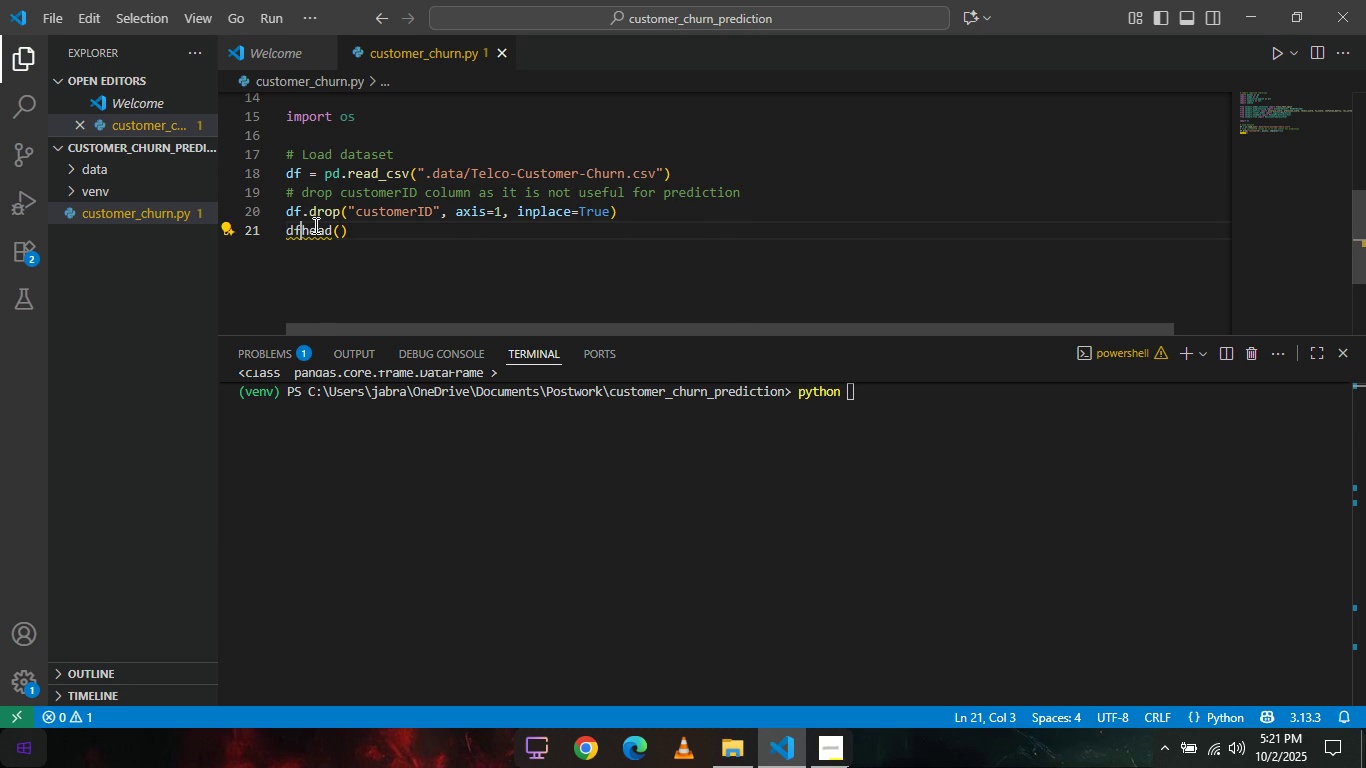 
key(Period)
 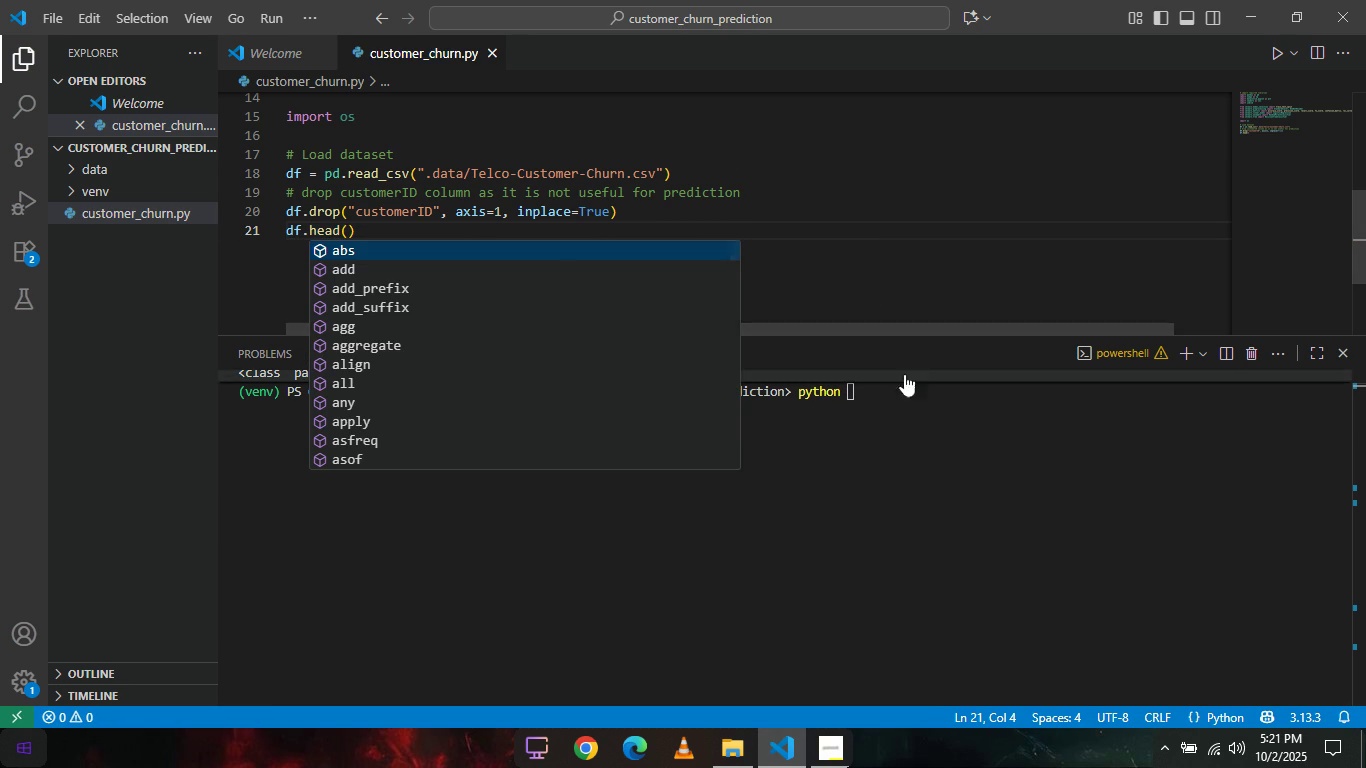 
left_click([899, 385])
 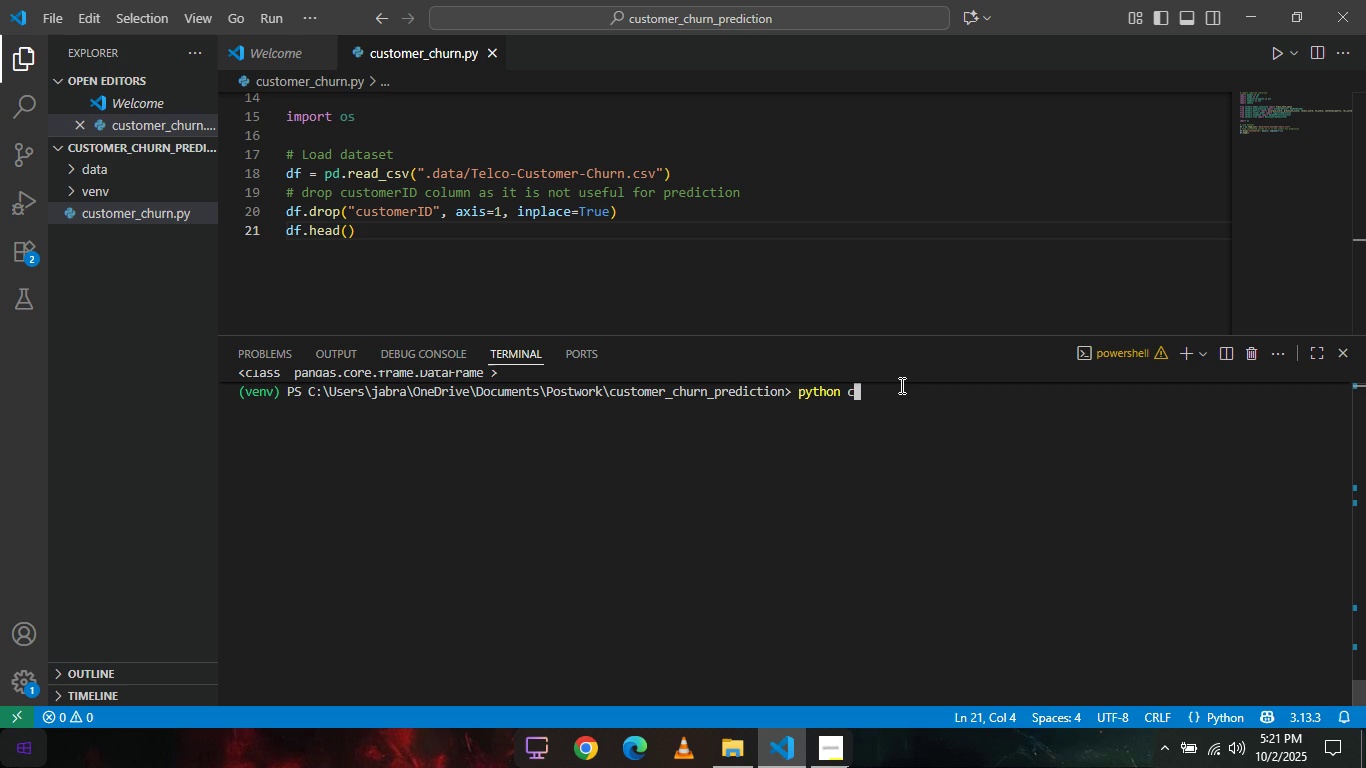 
type(customer_churn.py)